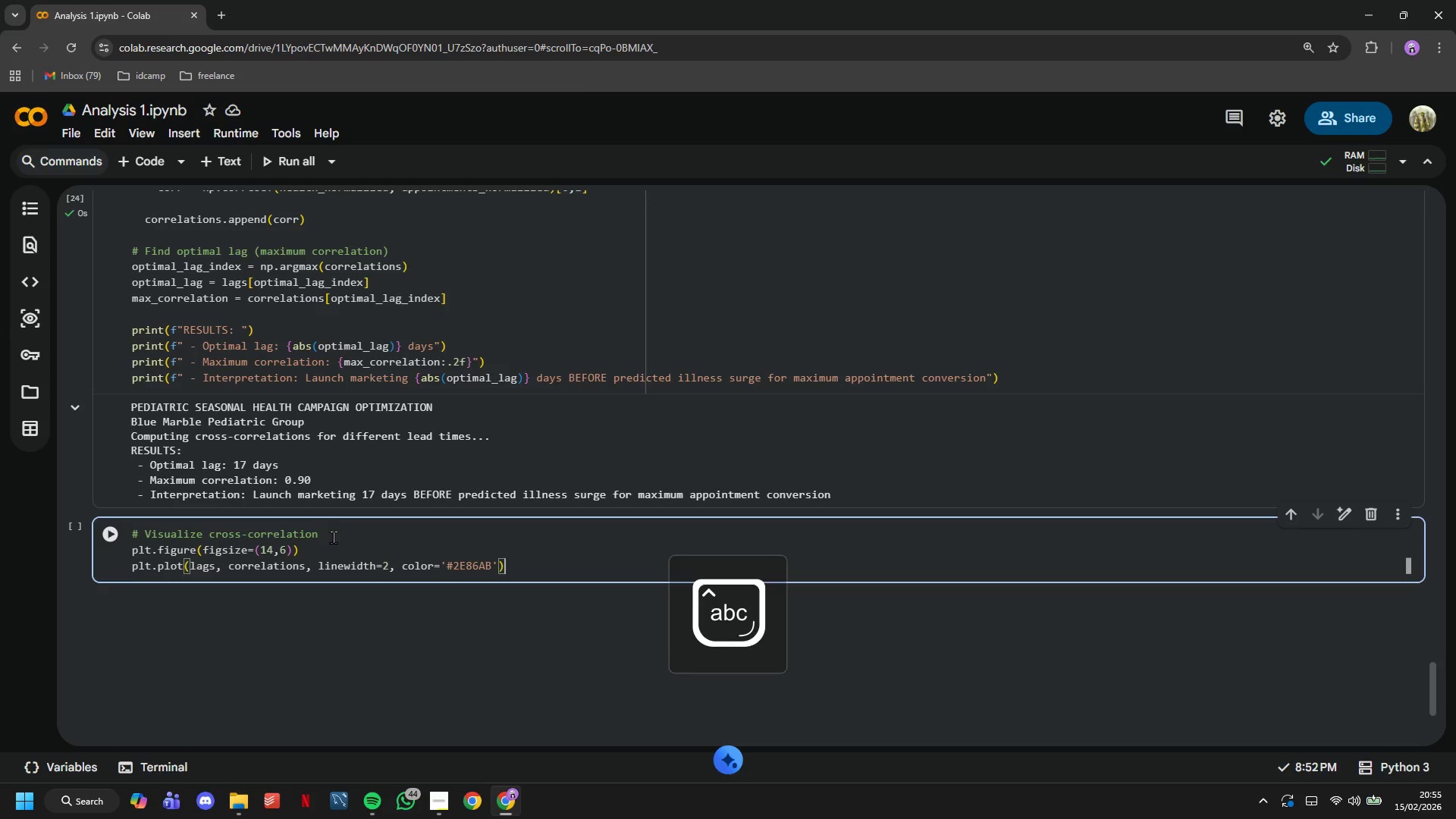 
key(Enter)
 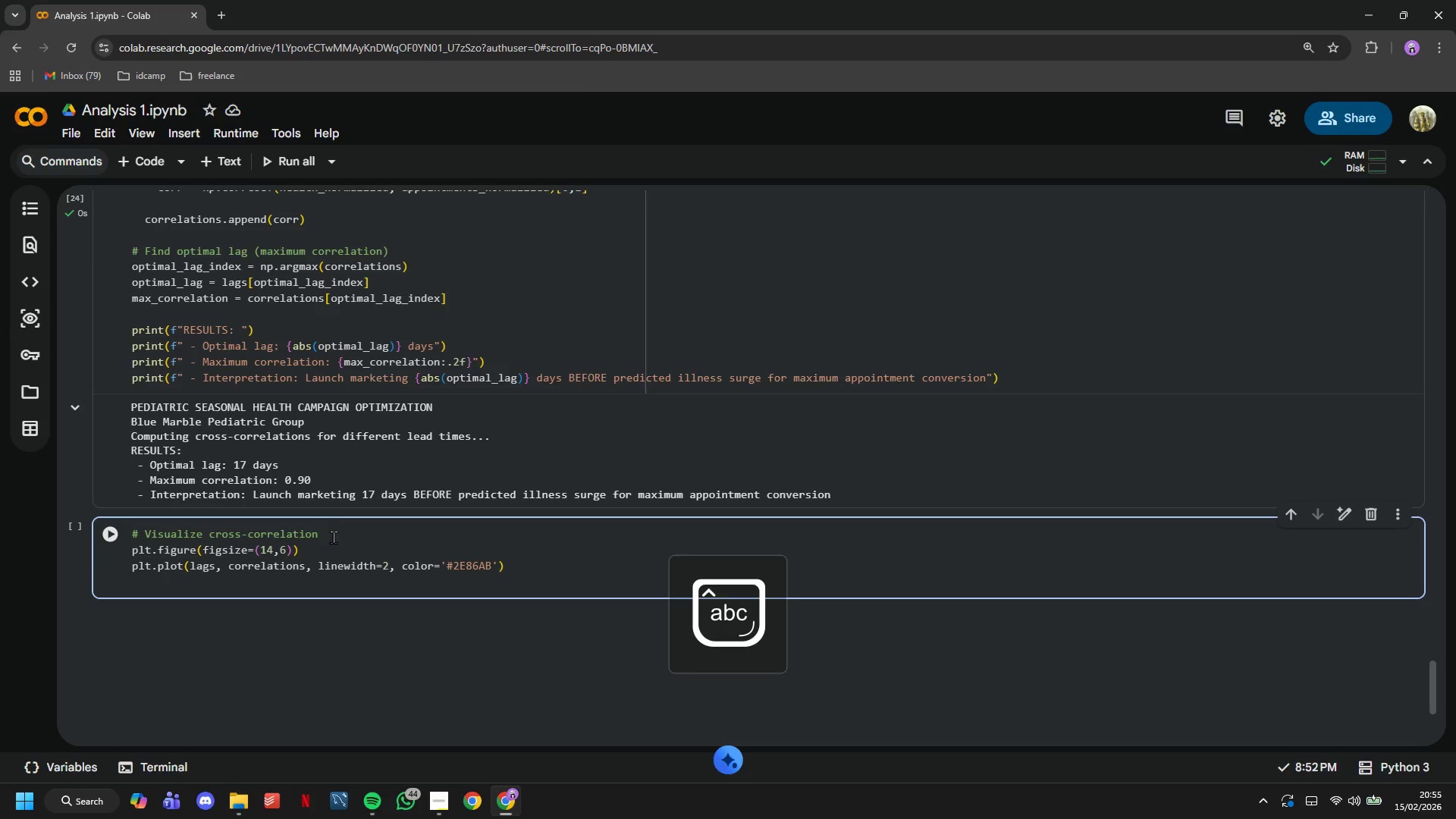 
type(plt.axvline(x=optimal_lag, color='red)
 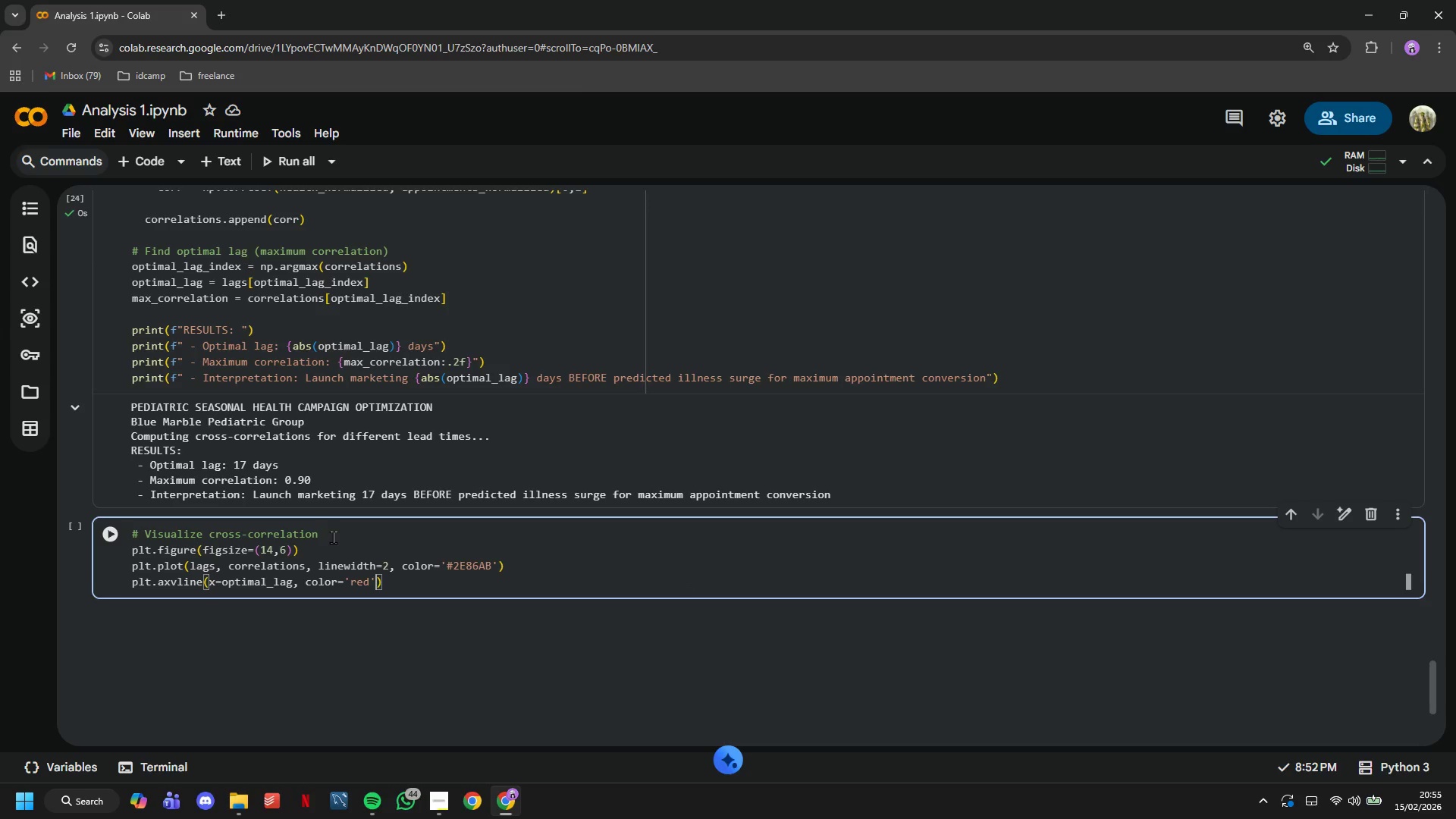 
 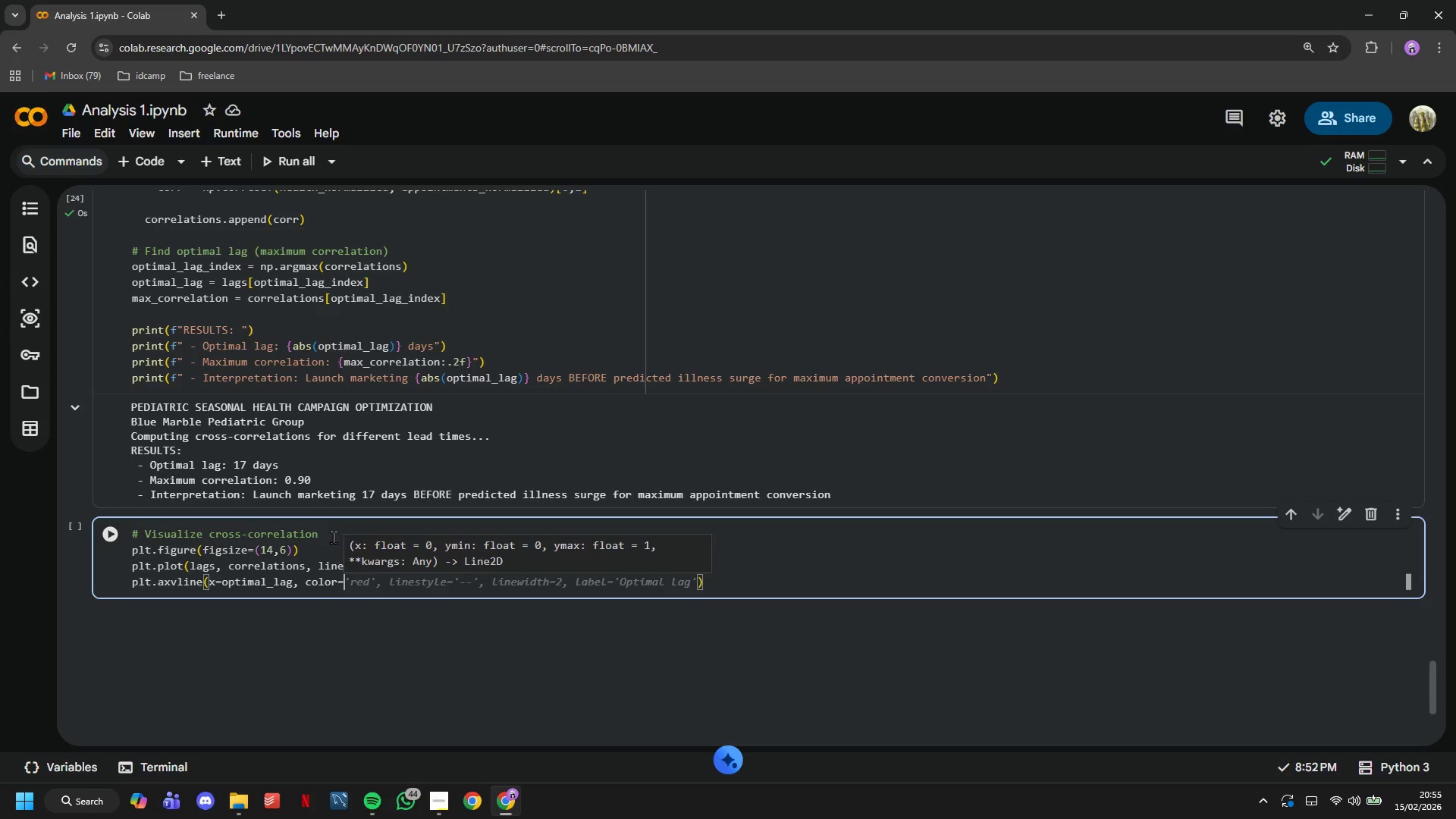 
key(ArrowRight)
 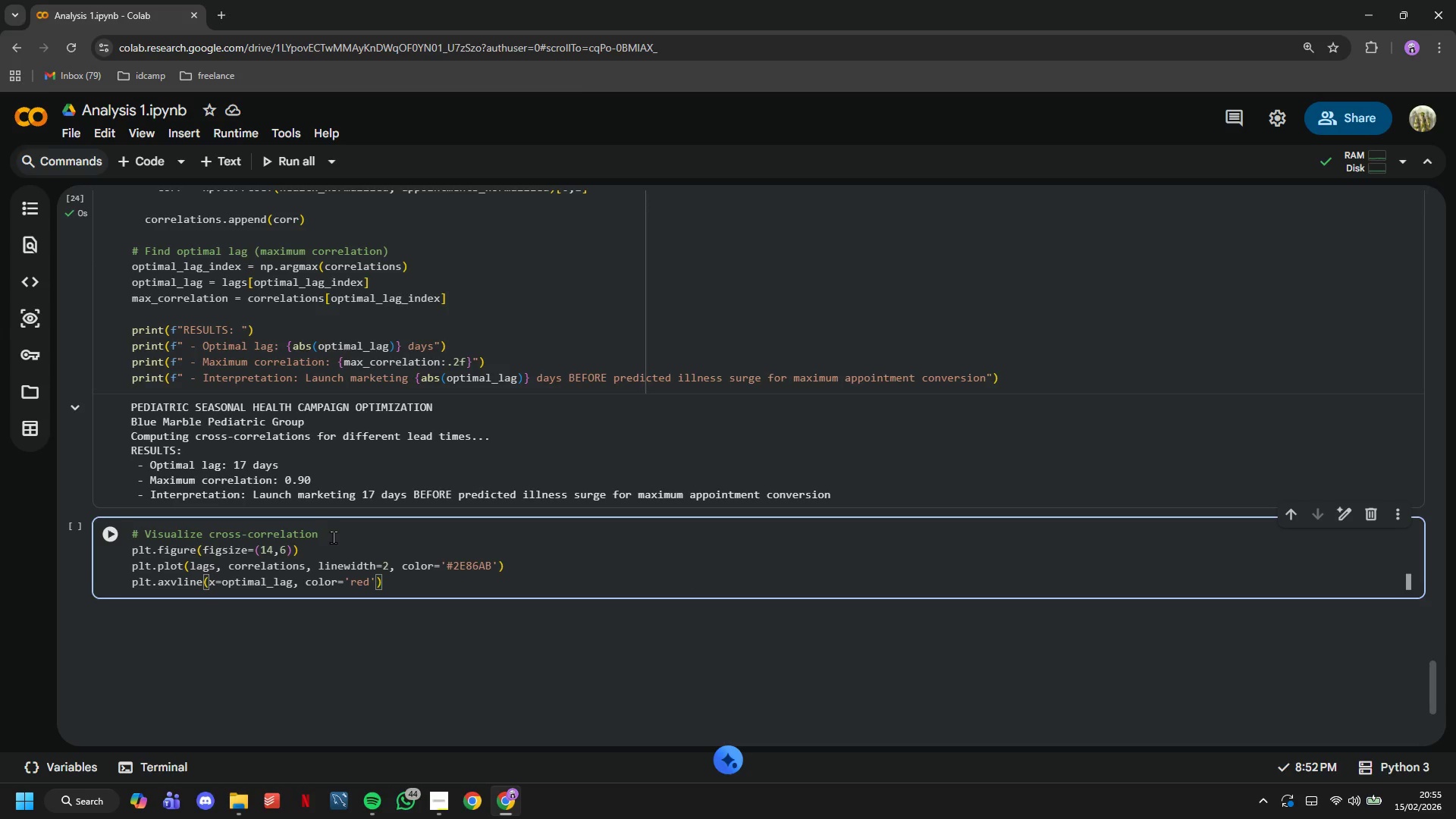 
type(, linestyle='--)
 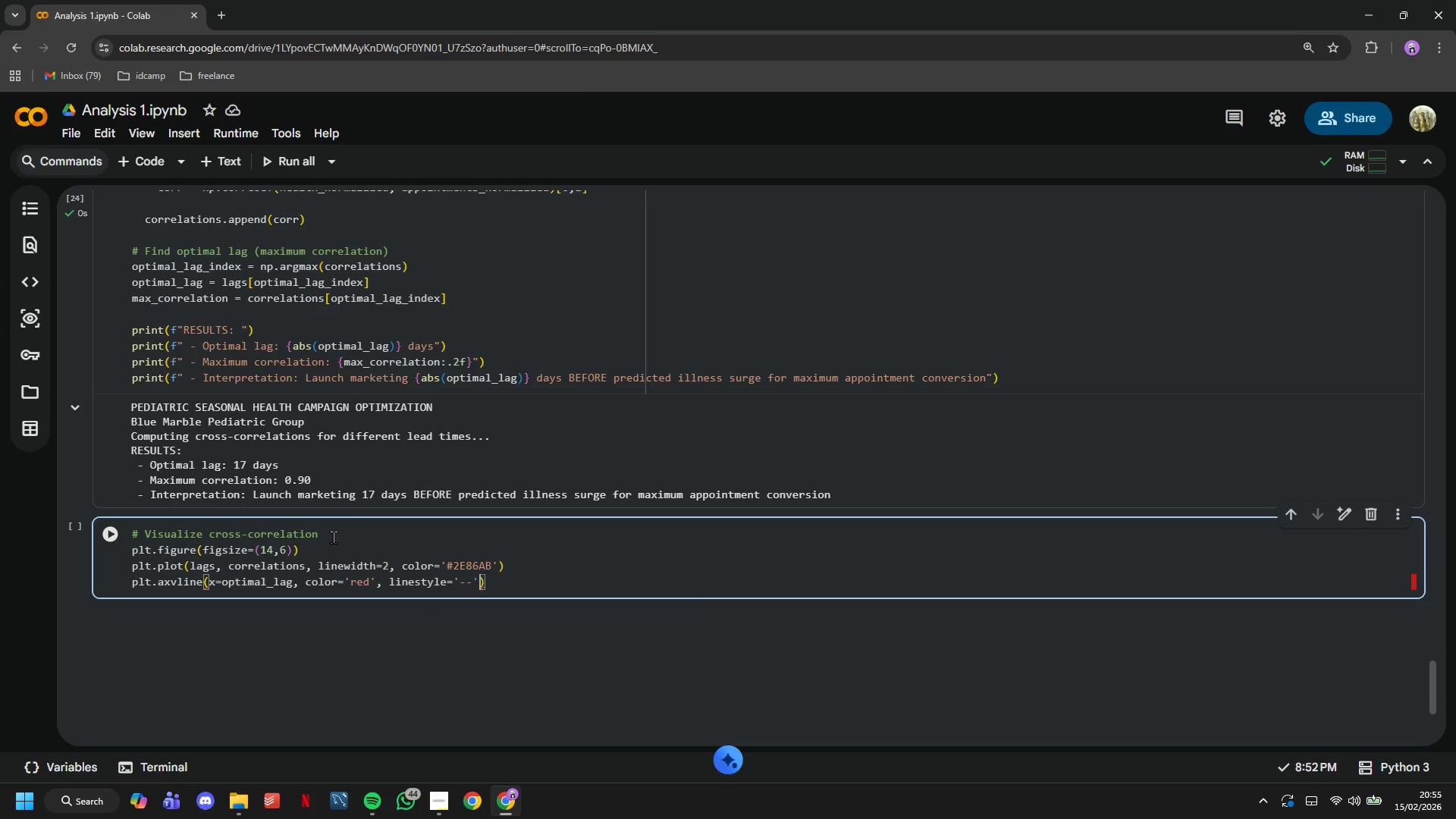 
key(ArrowRight)
 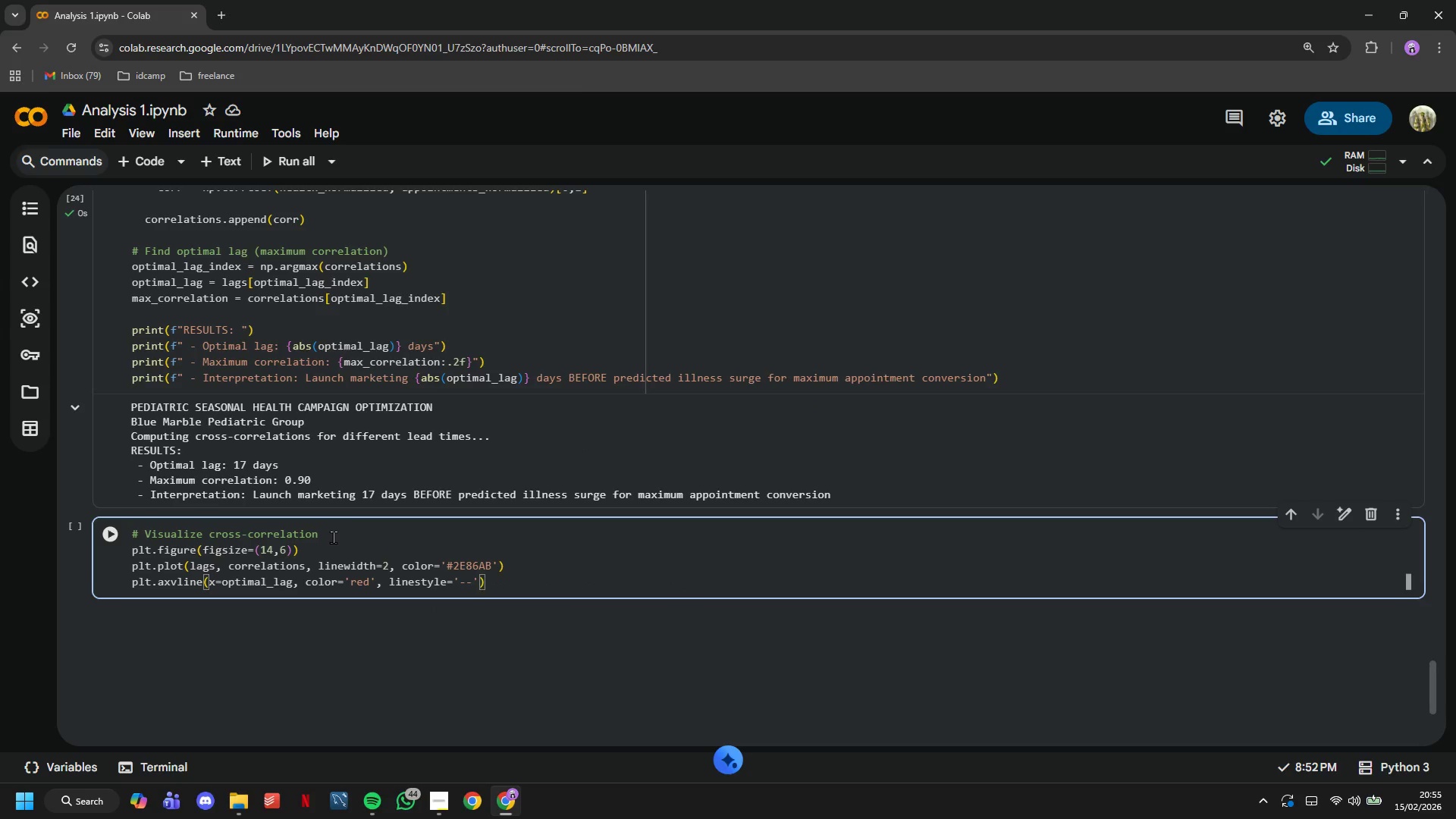 
type(, linewidth=2, label=f'Optimal lag: {abs(optimal_lag)
 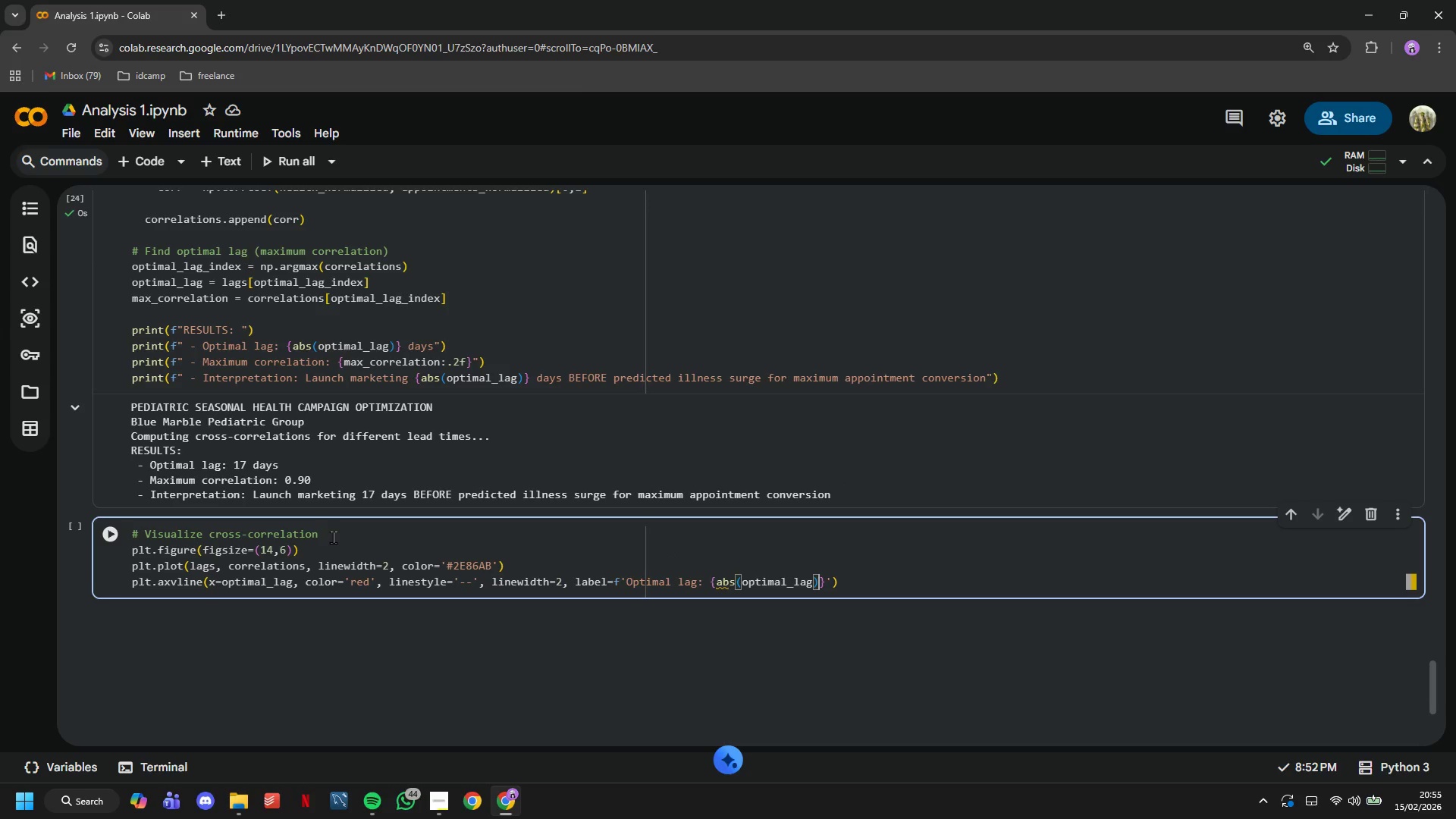 
 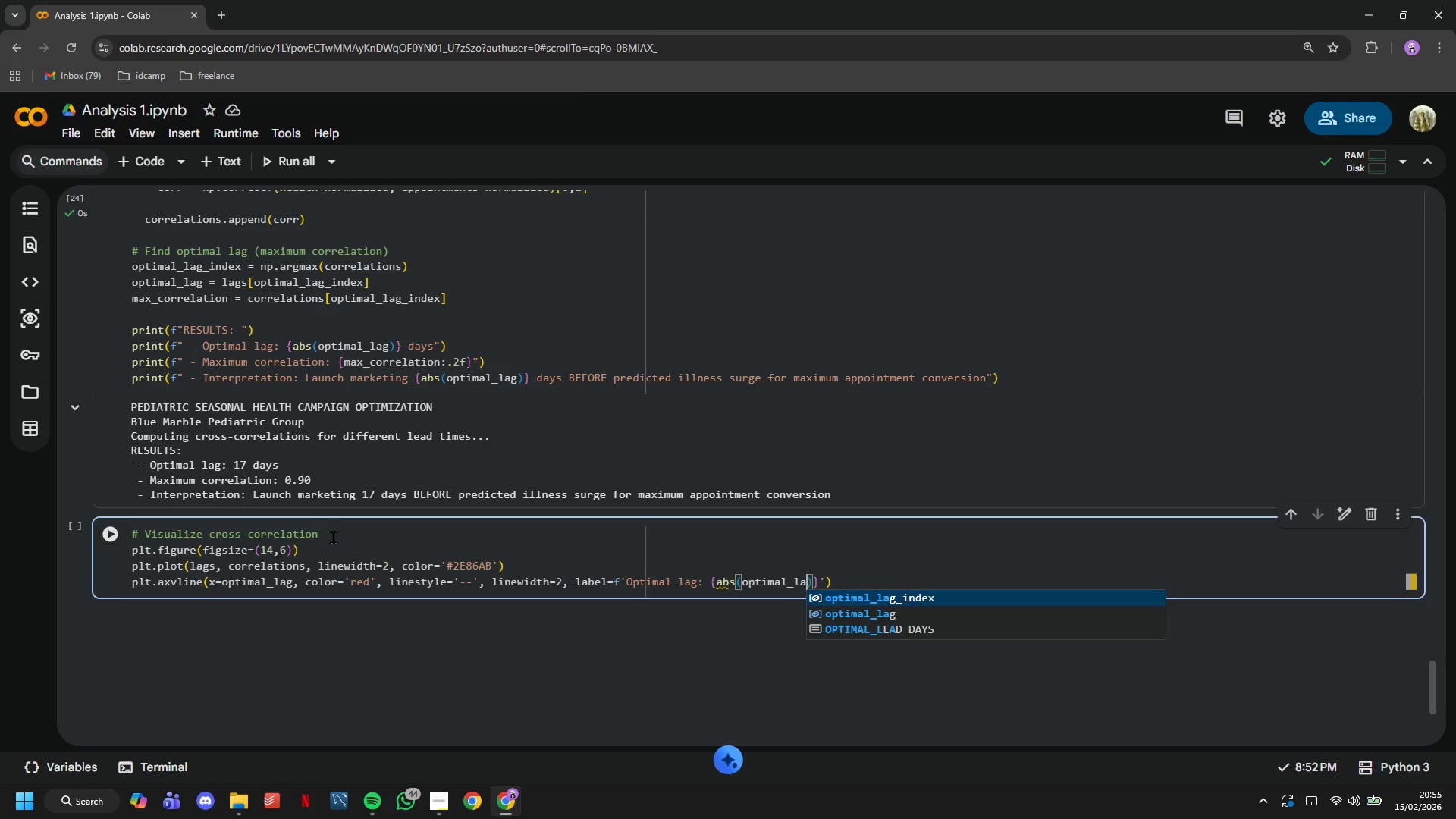 
key(ArrowRight)
 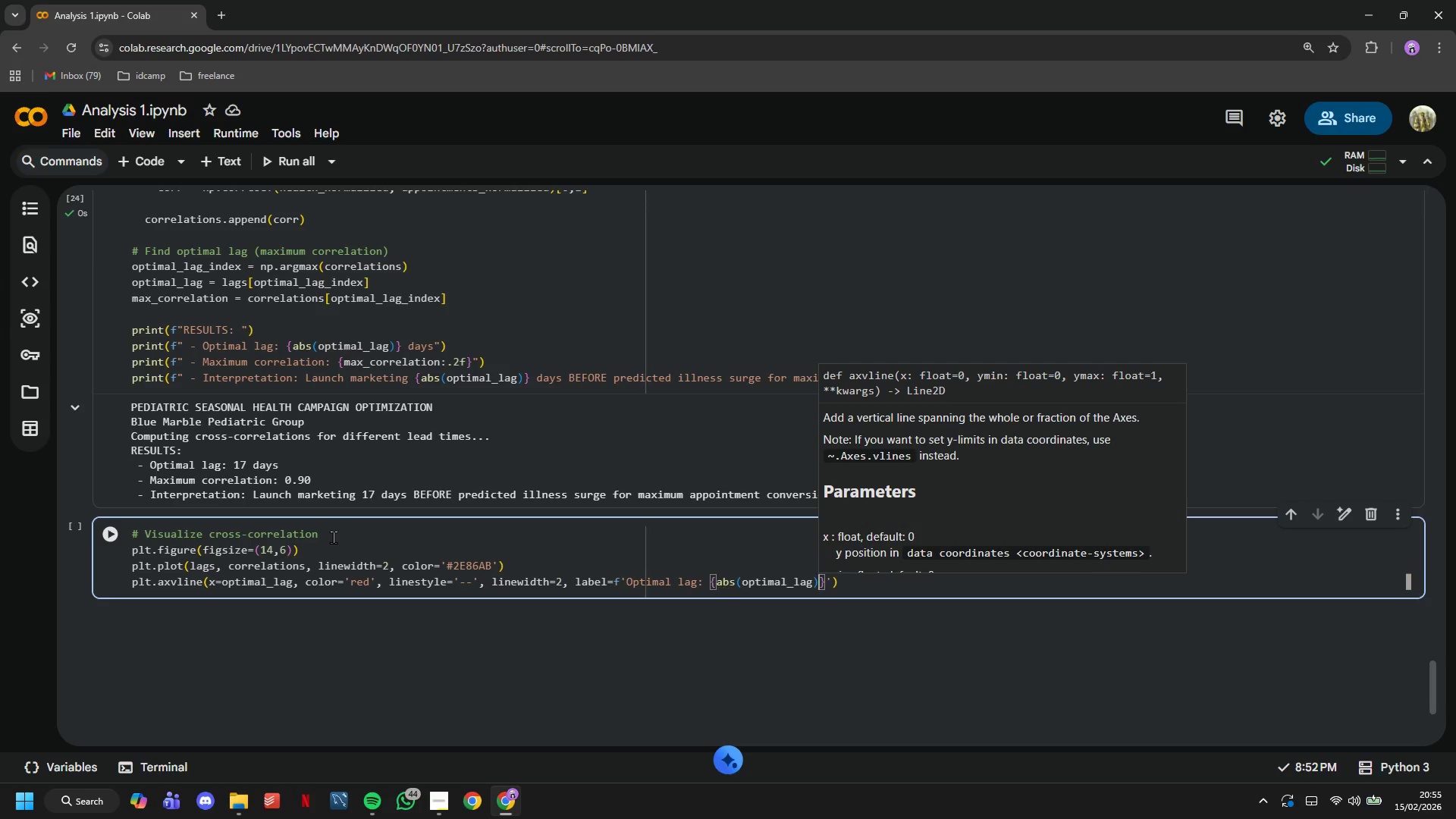 
key(ArrowRight)
 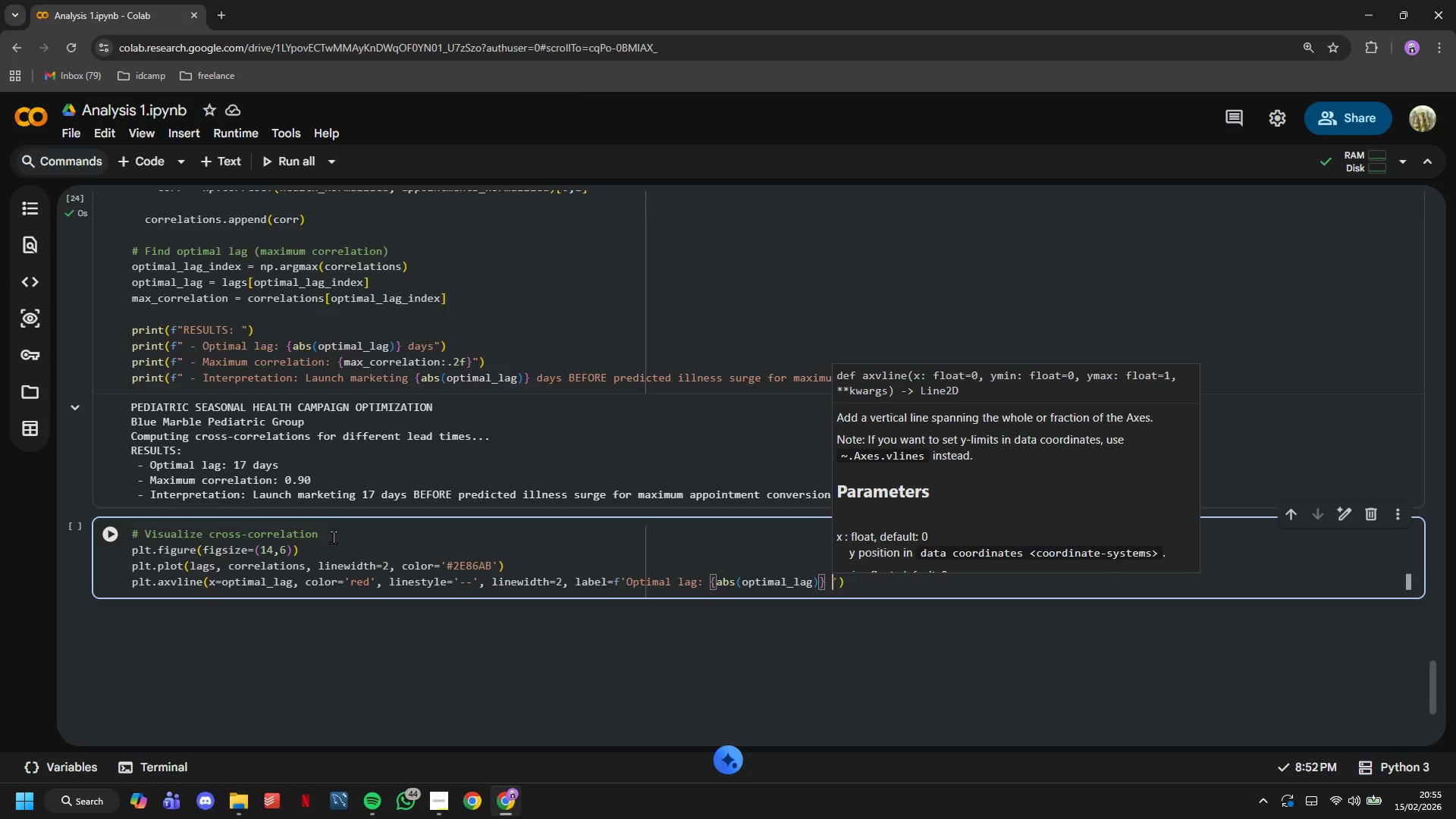 
type( days)
 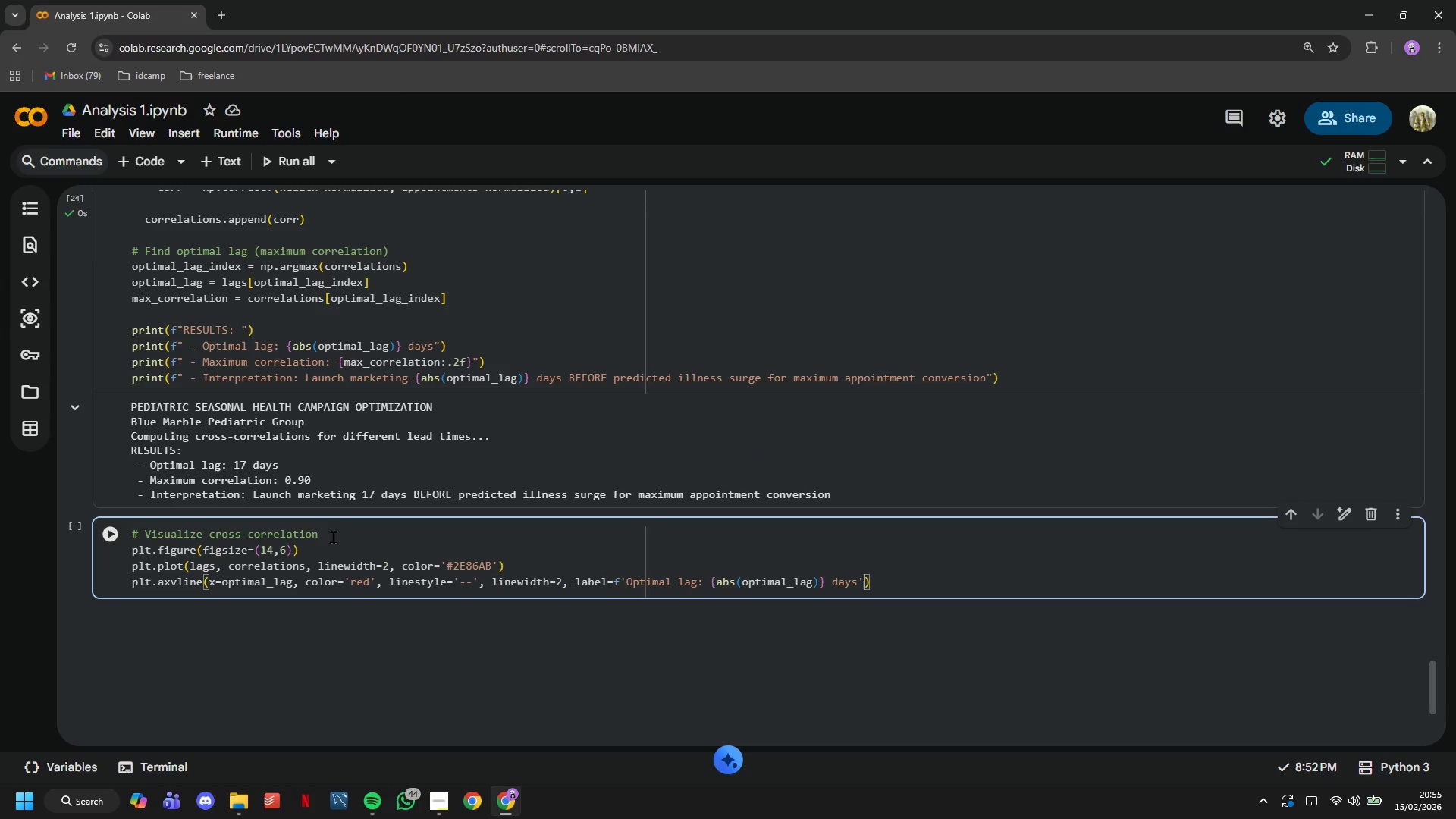 
key(ArrowRight)
 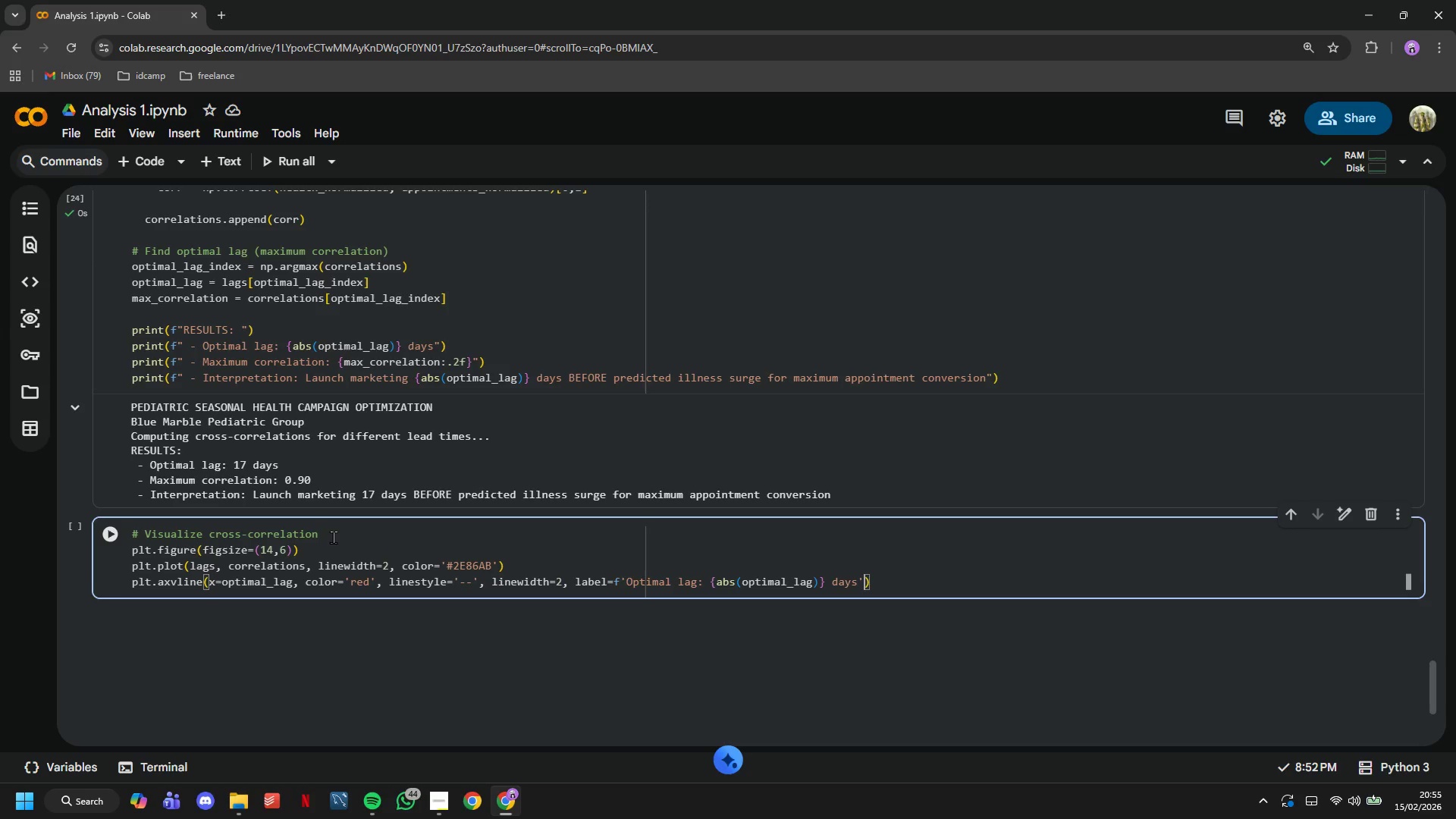 
key(ArrowRight)
 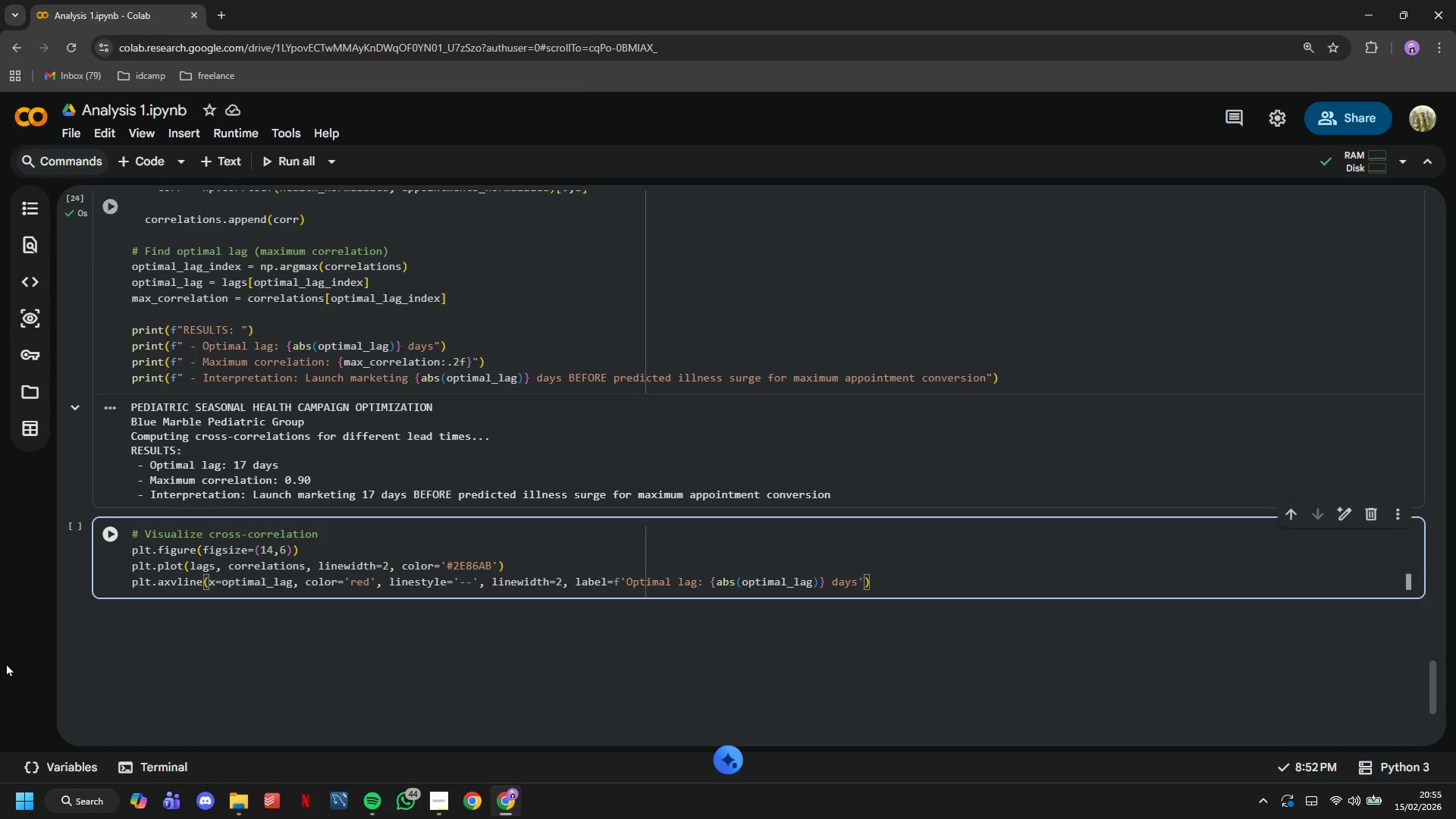 
left_click([95, 525])
 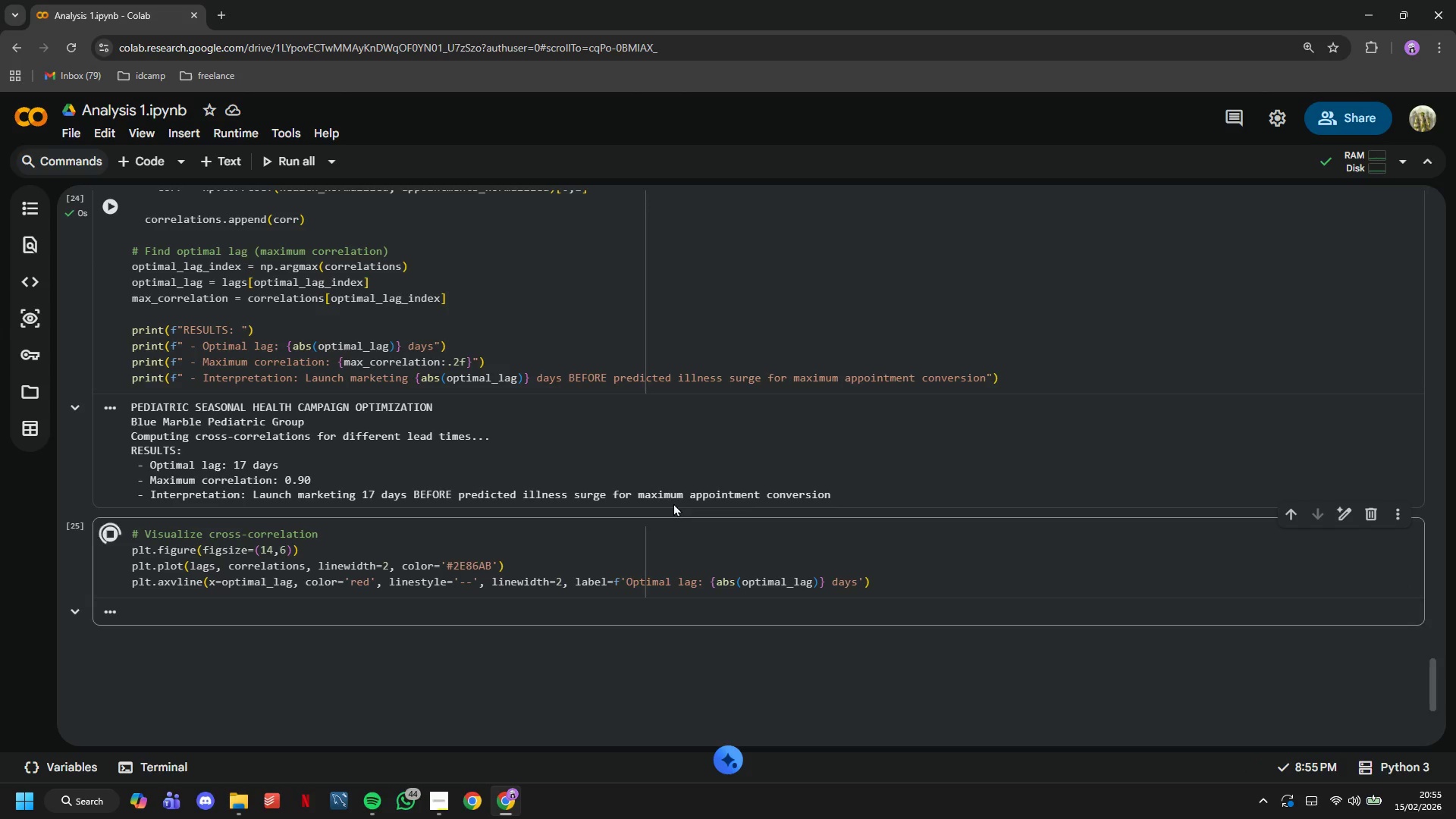 
scroll: coordinate [696, 473], scroll_direction: down, amount: 4.0
 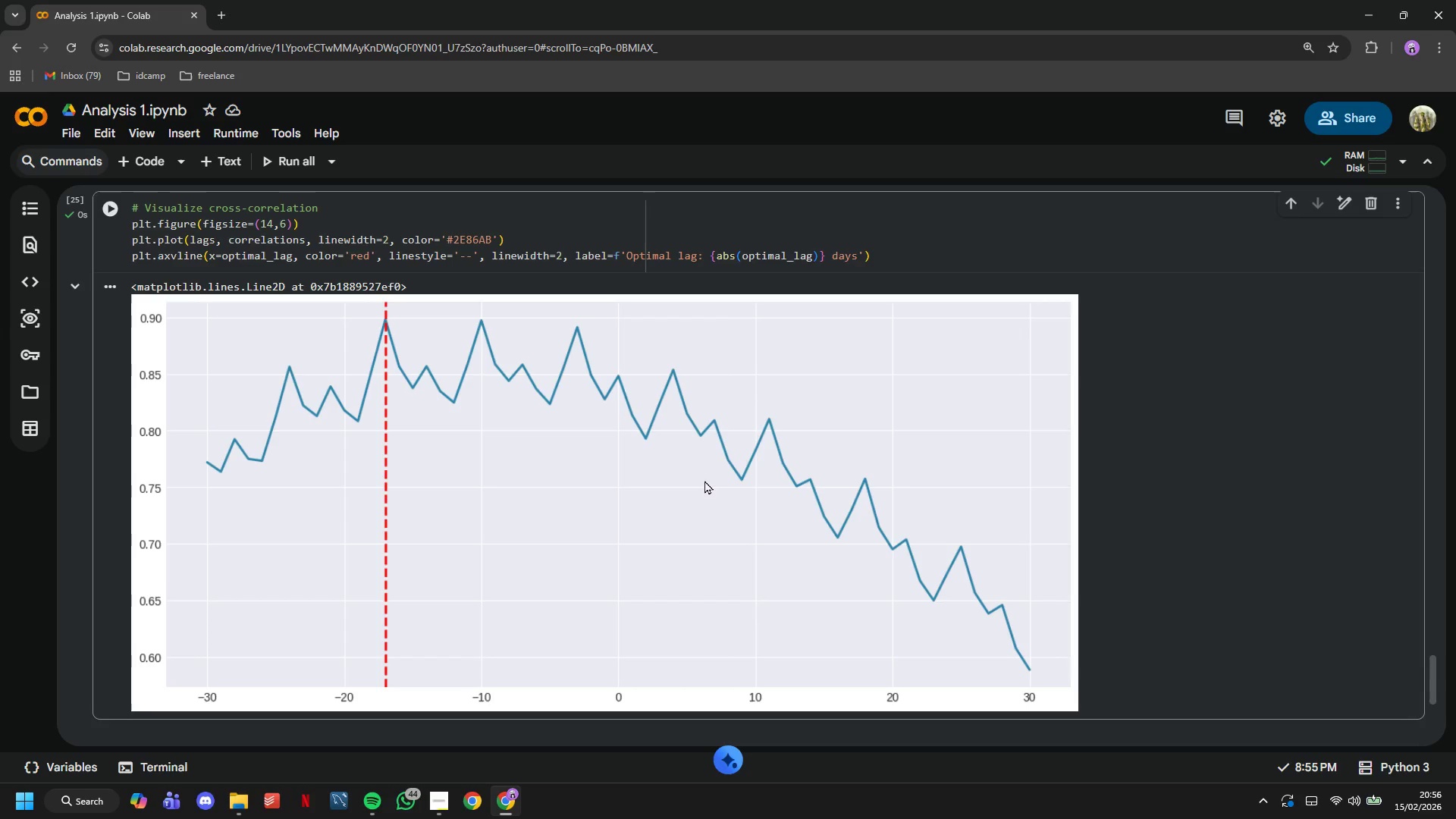 
wait(18.79)
 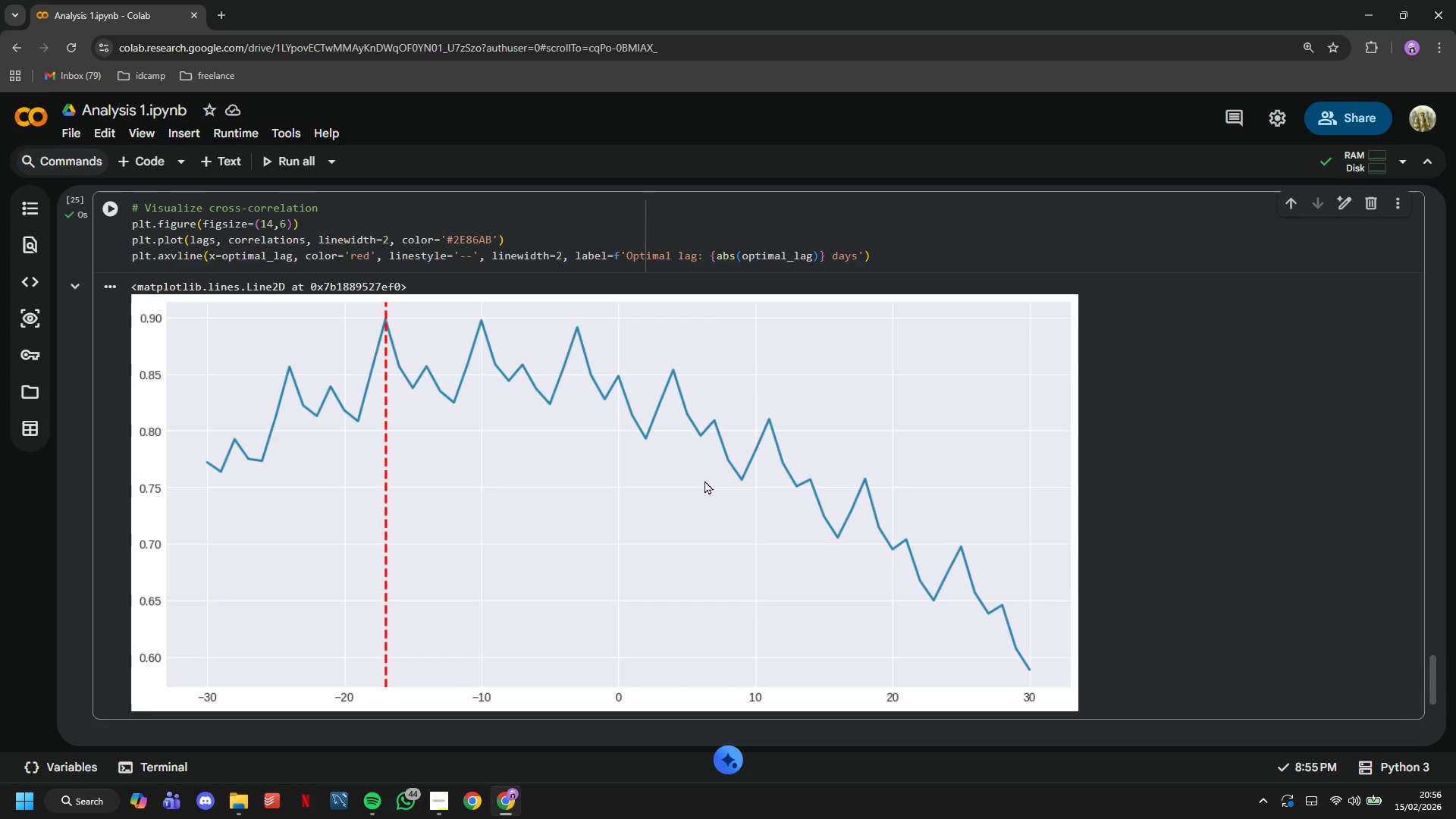 
left_click([896, 246])
 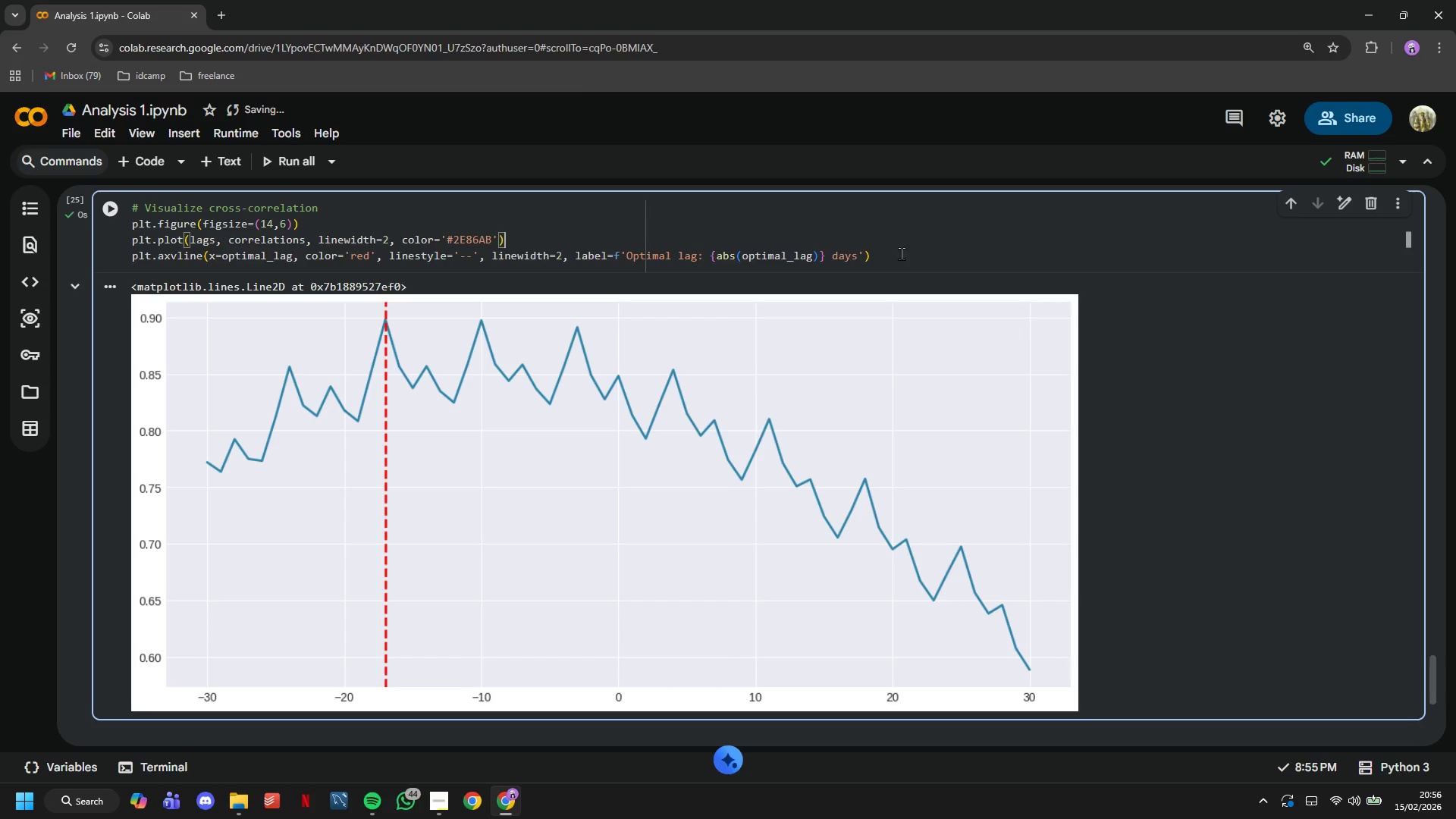 
left_click([901, 254])
 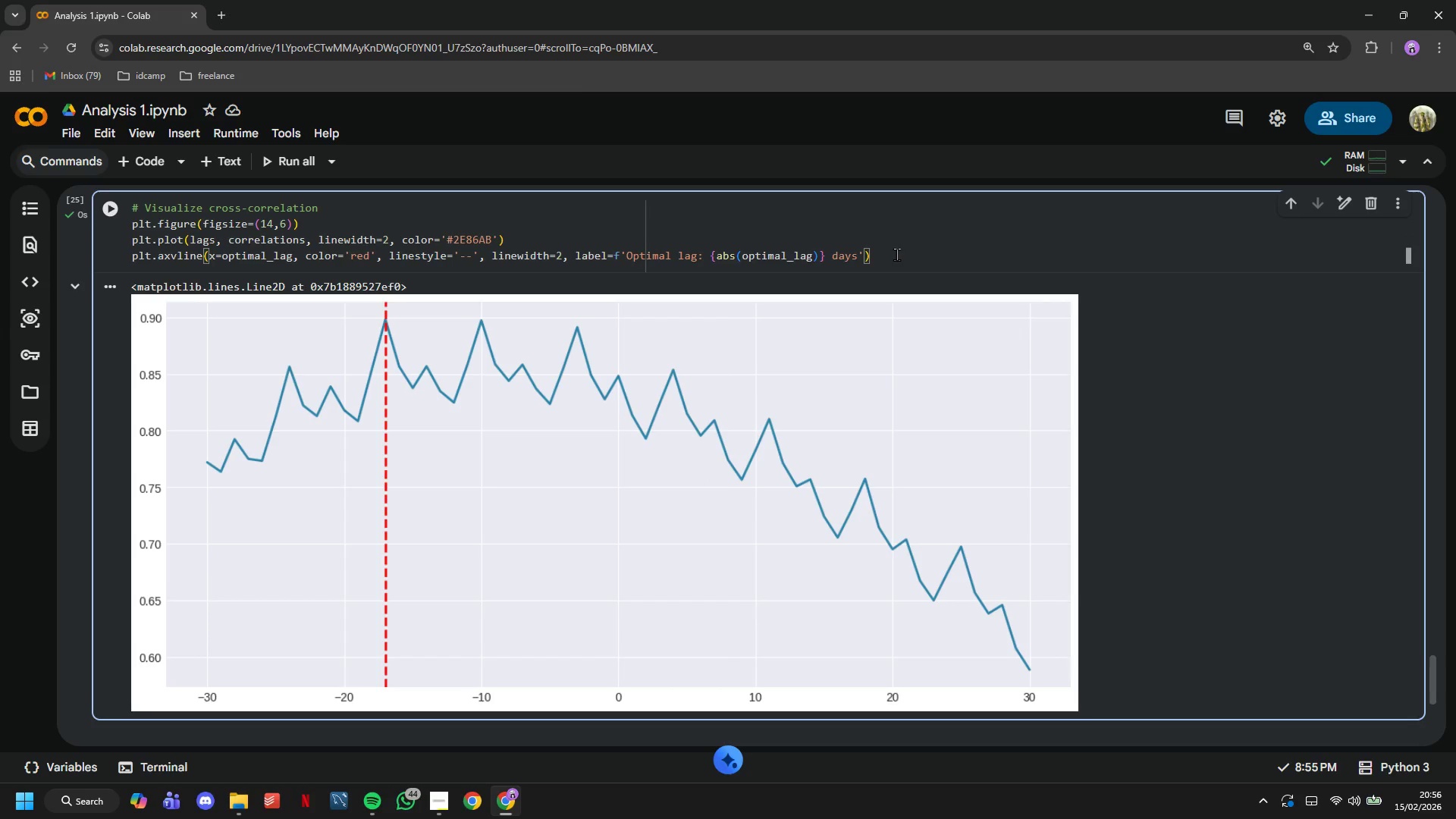 
key(Enter)
 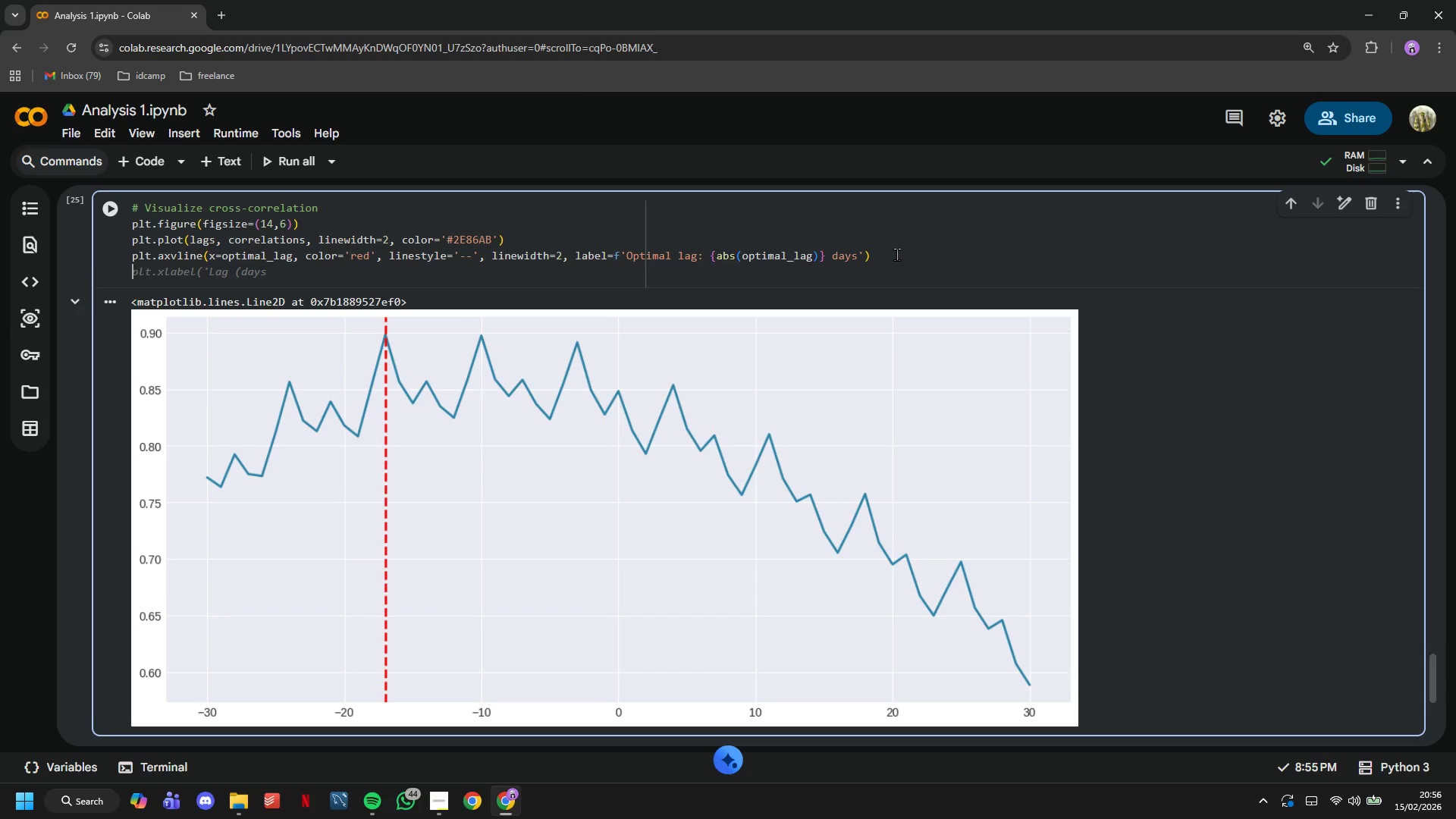 
type(plt.axhline()
 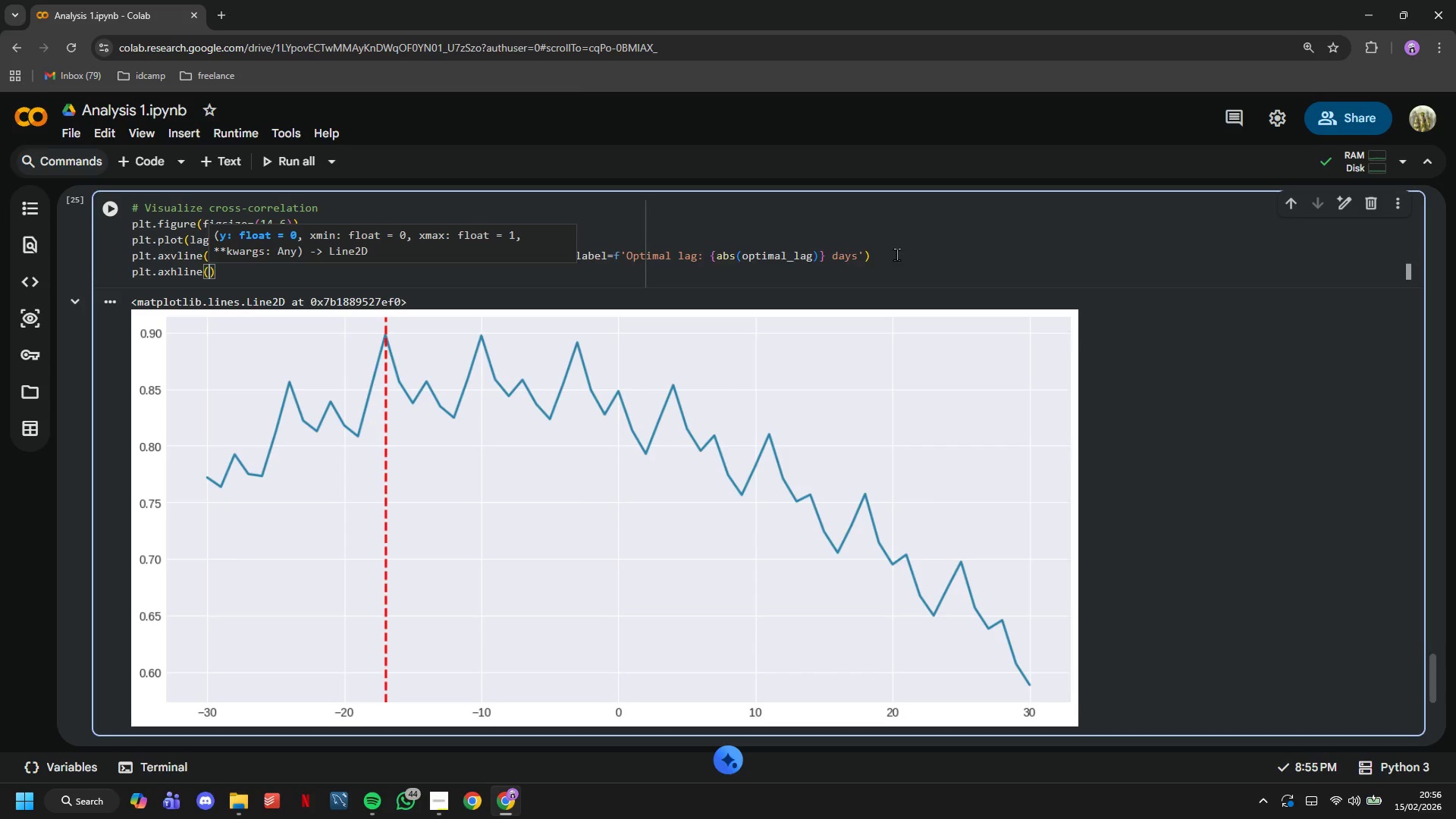 
wait(10.02)
 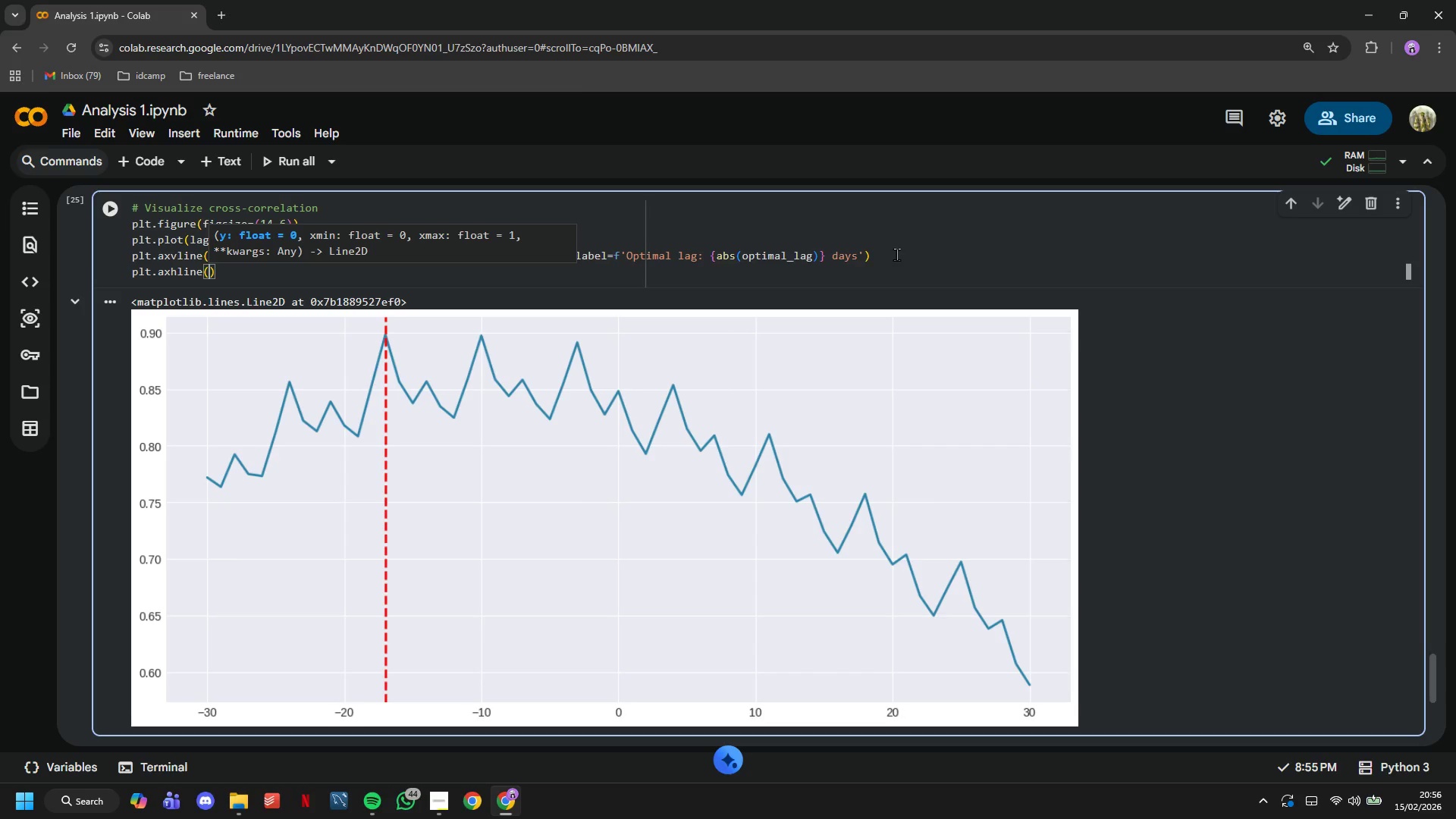 
type(x=optimal_lag, color='red)
 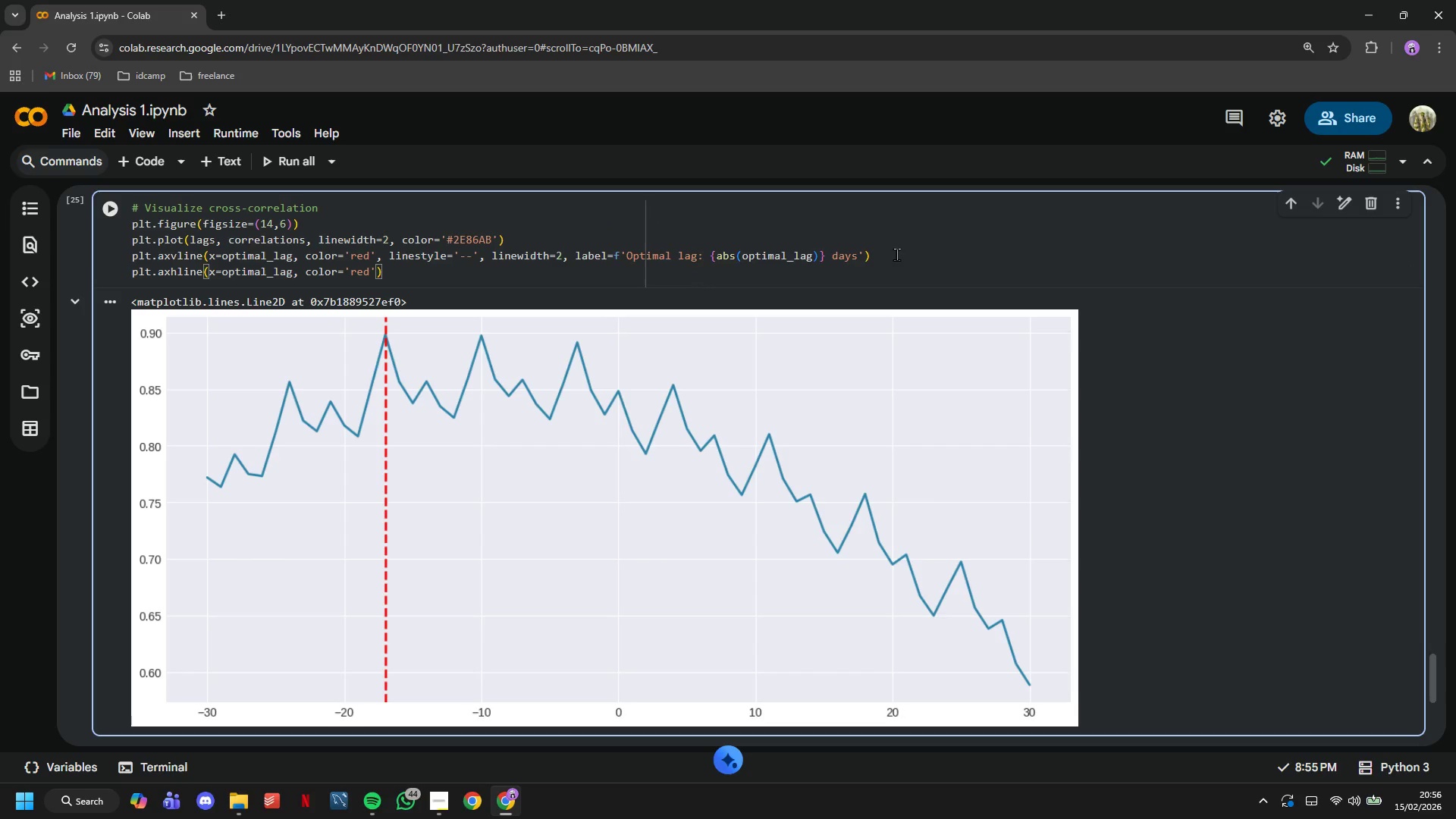 
key(ArrowRight)
 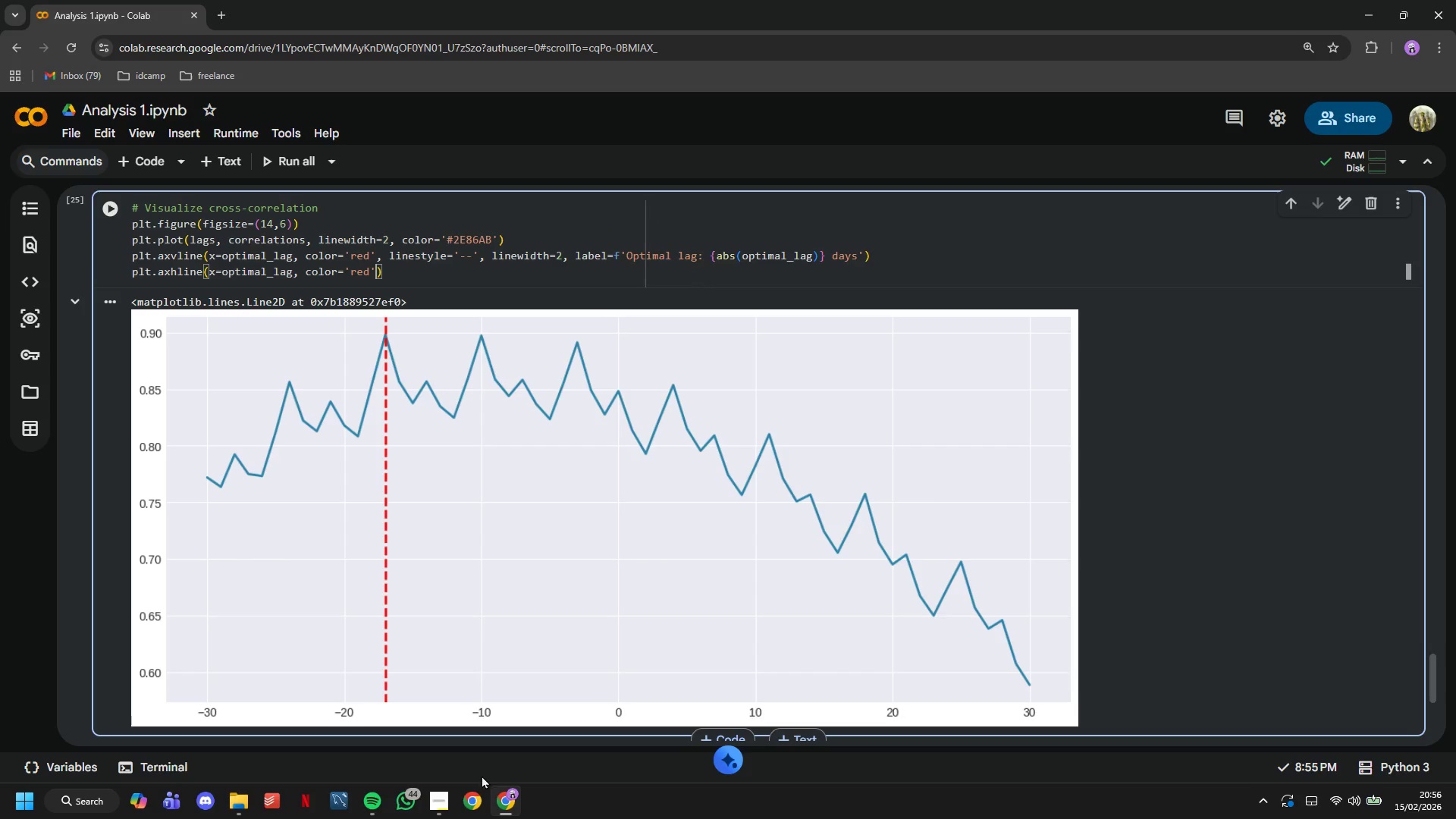 
left_click([431, 812])